 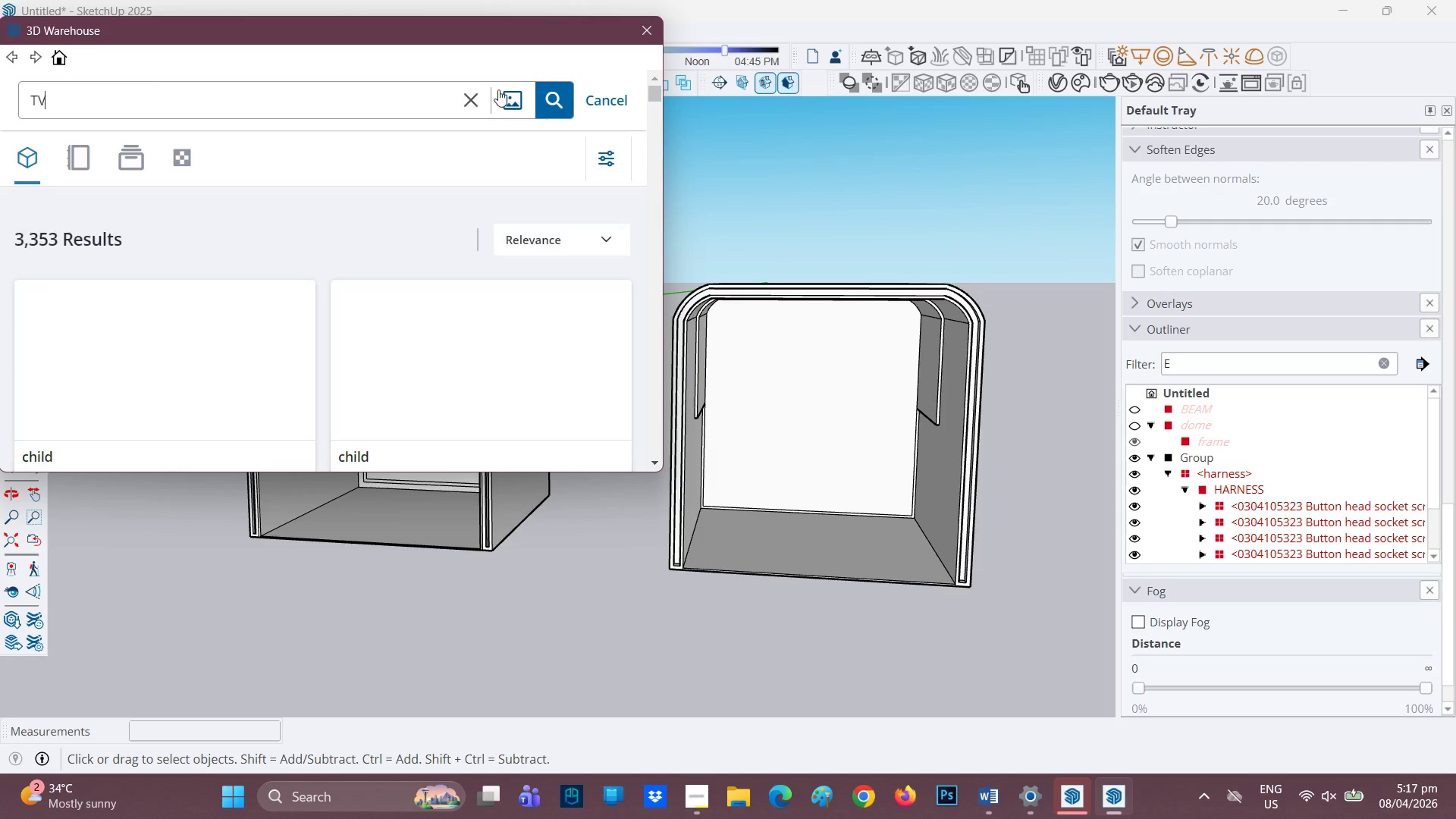 
left_click([554, 105])
 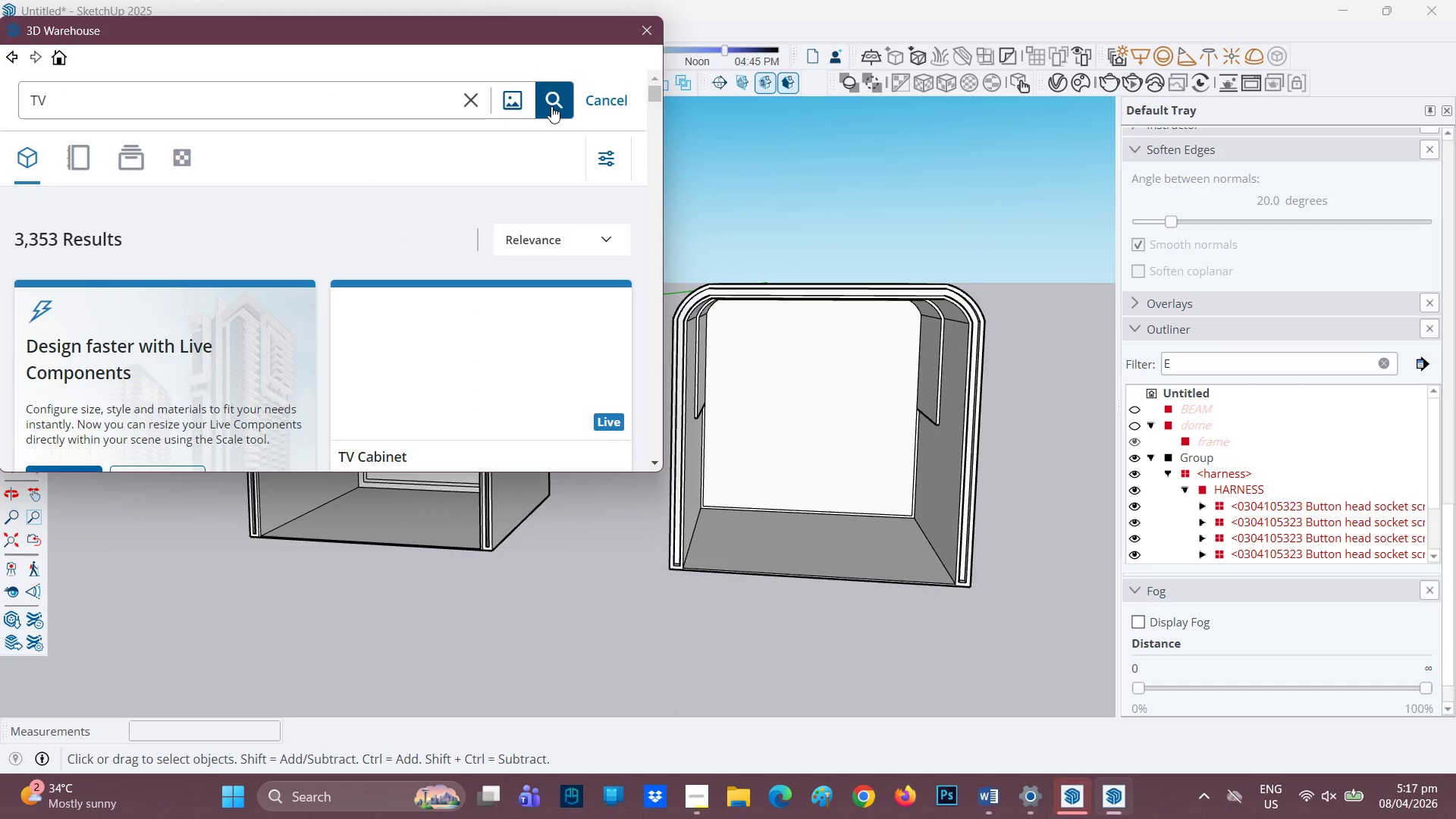 
scroll: coordinate [404, 318], scroll_direction: down, amount: 3.0
 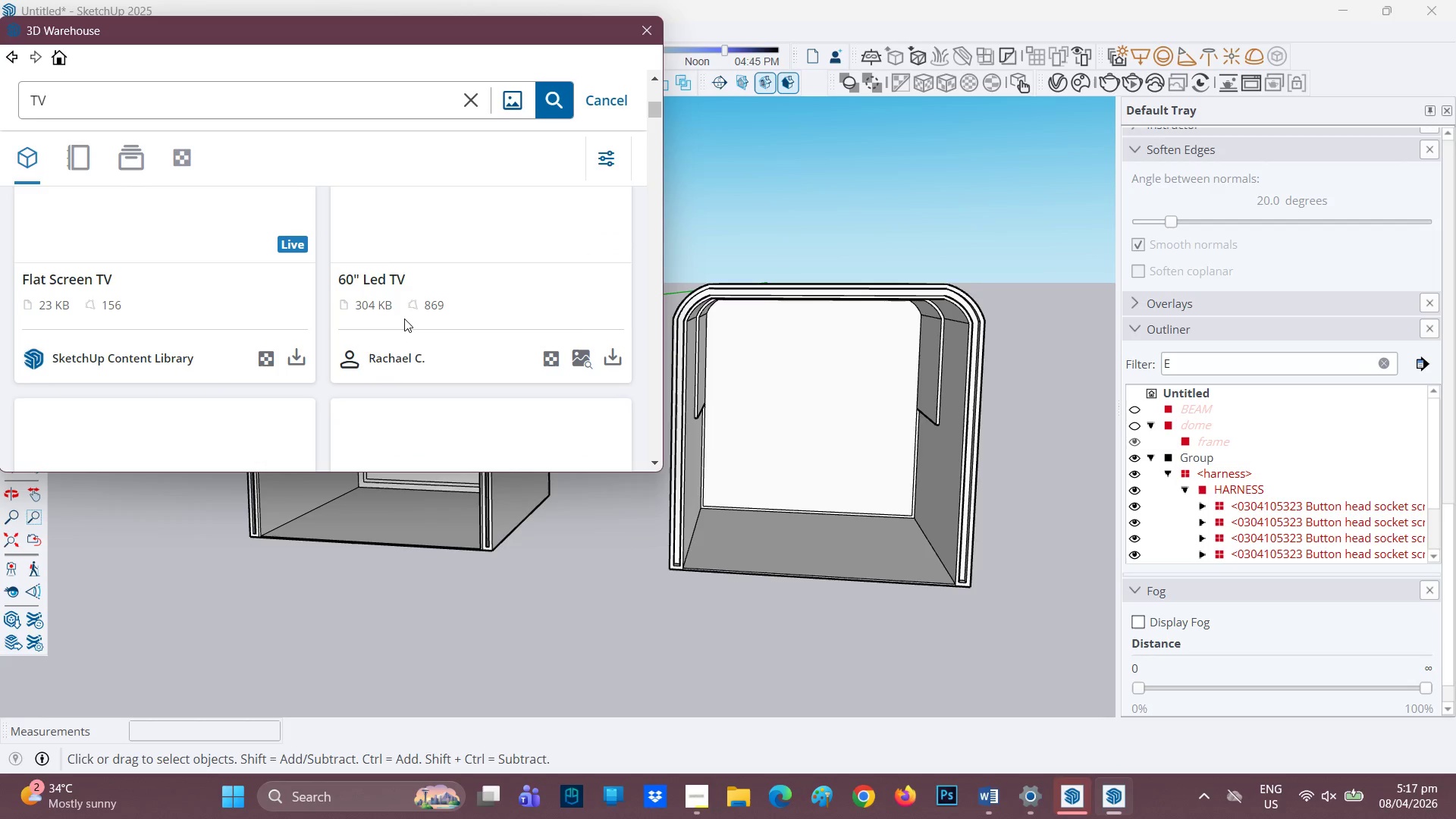 
scroll: coordinate [404, 318], scroll_direction: up, amount: 1.0
 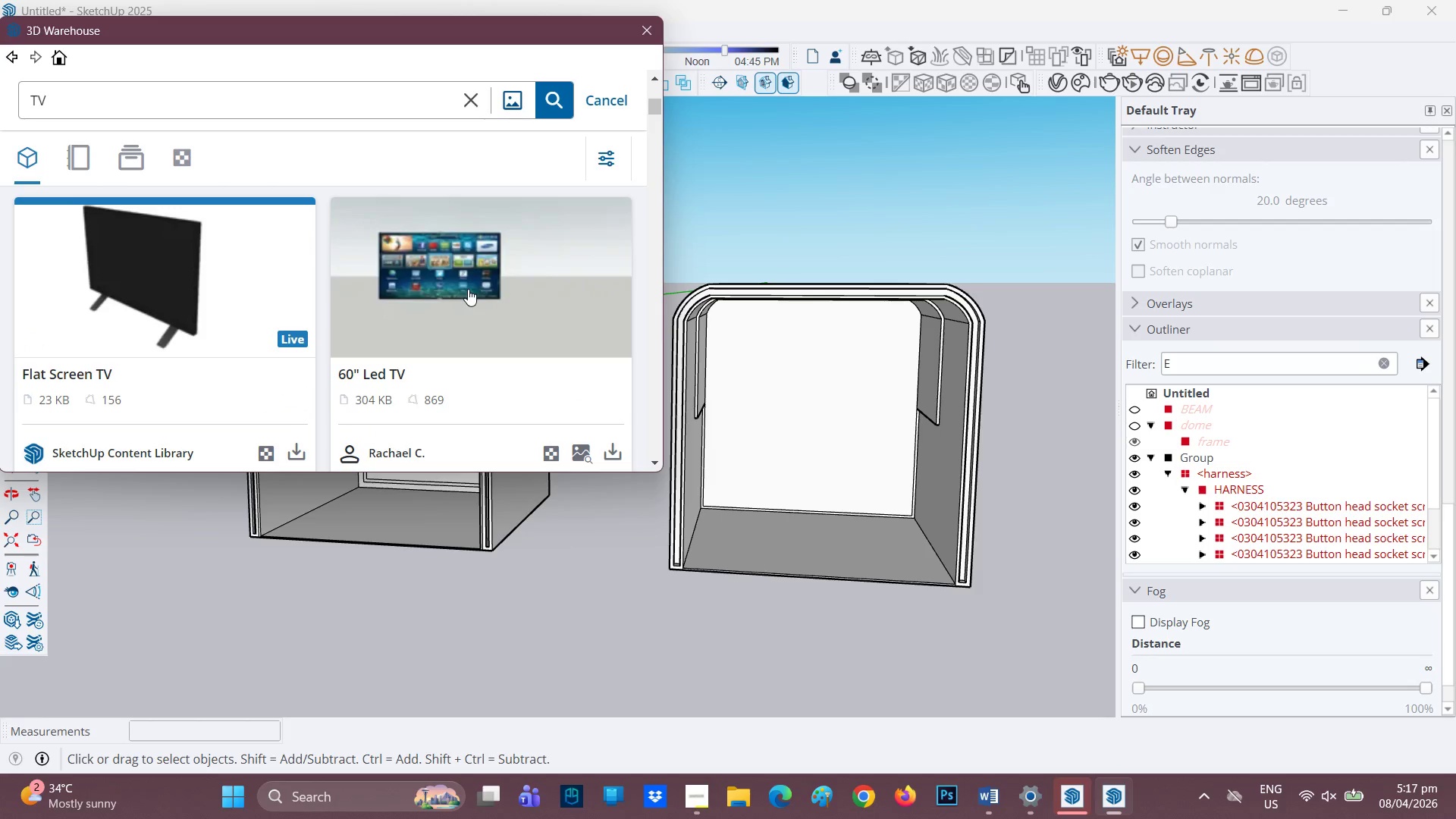 
wait(5.87)
 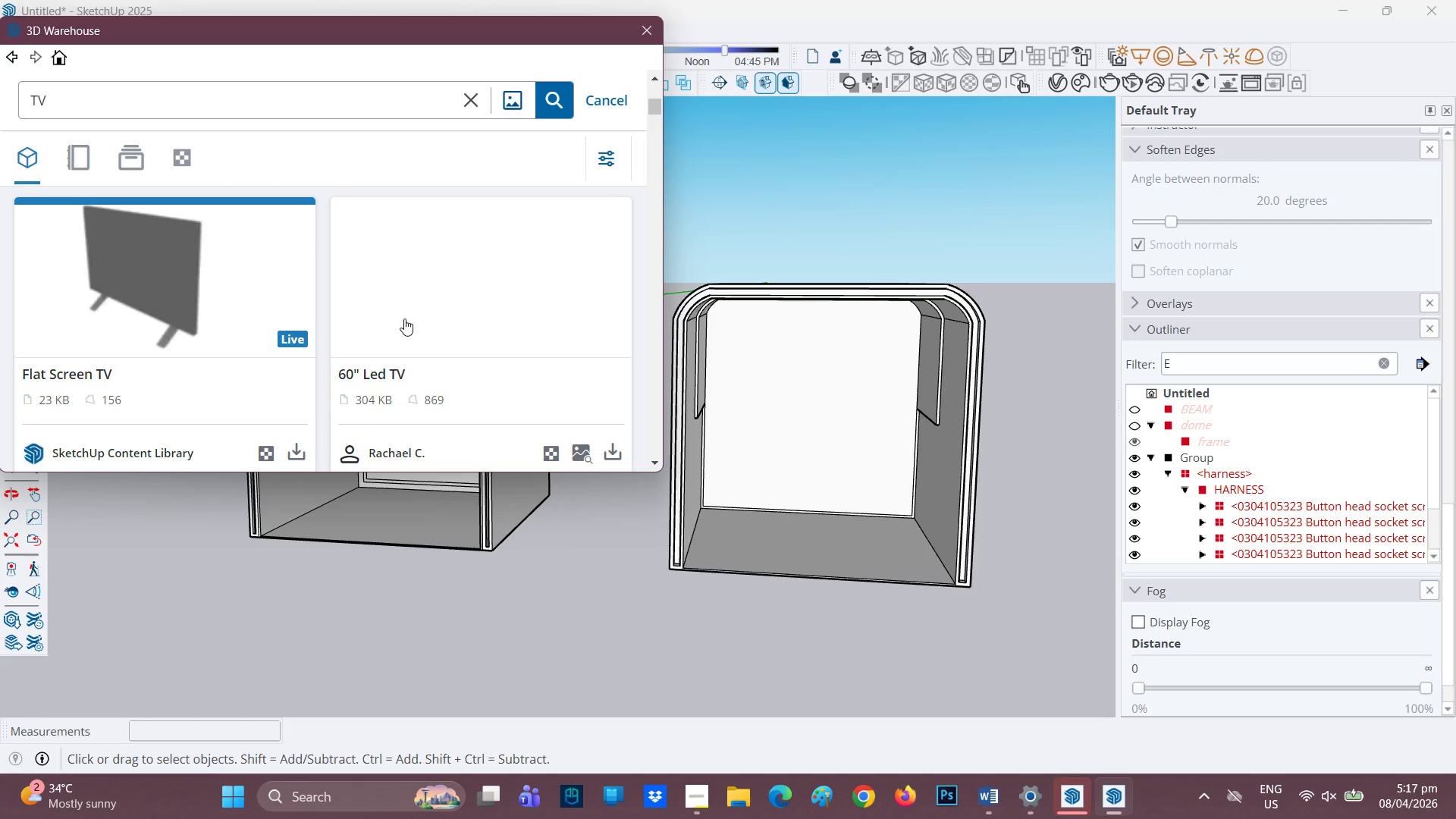 
left_click([610, 449])
 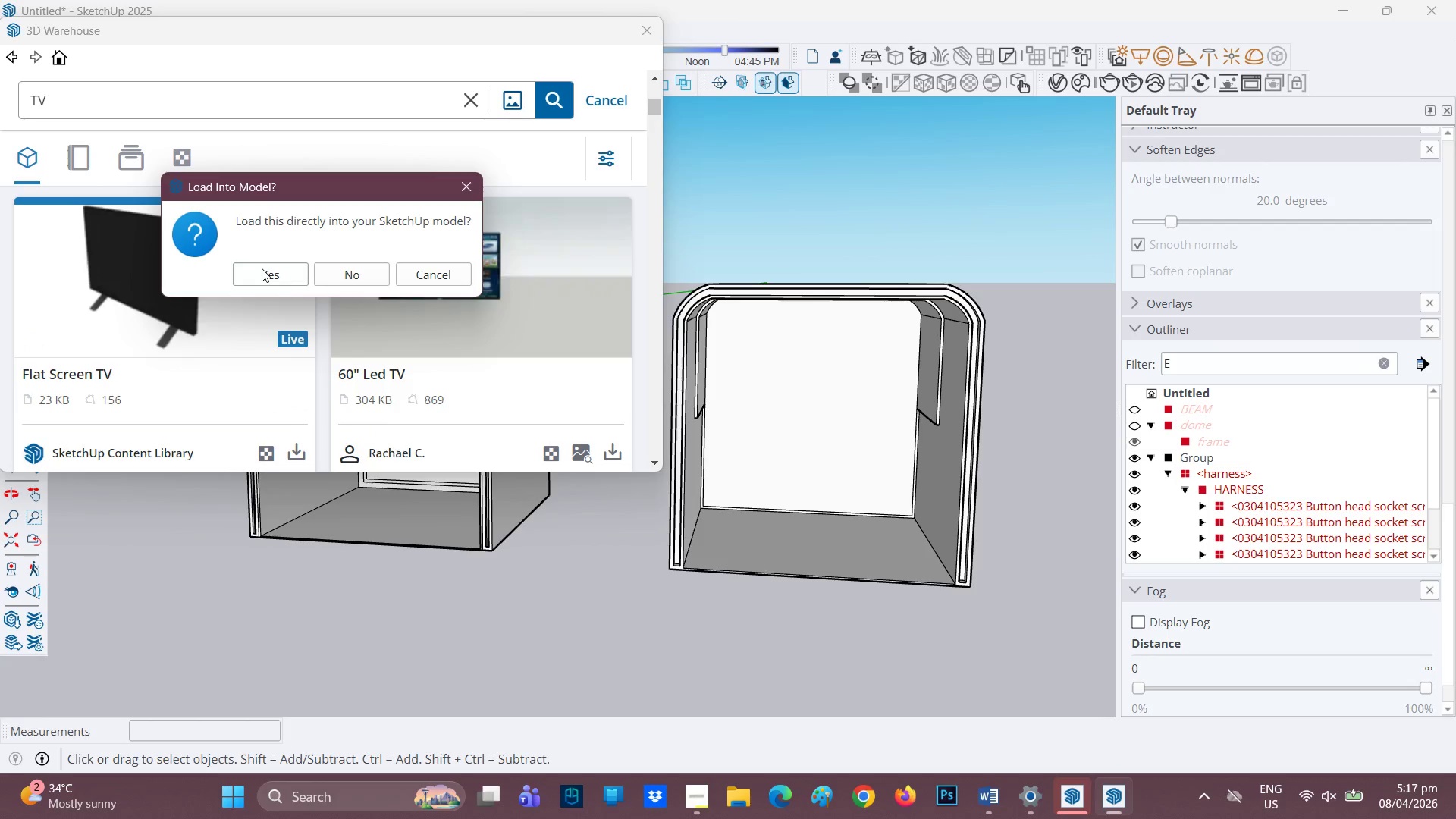 
left_click([262, 268])
 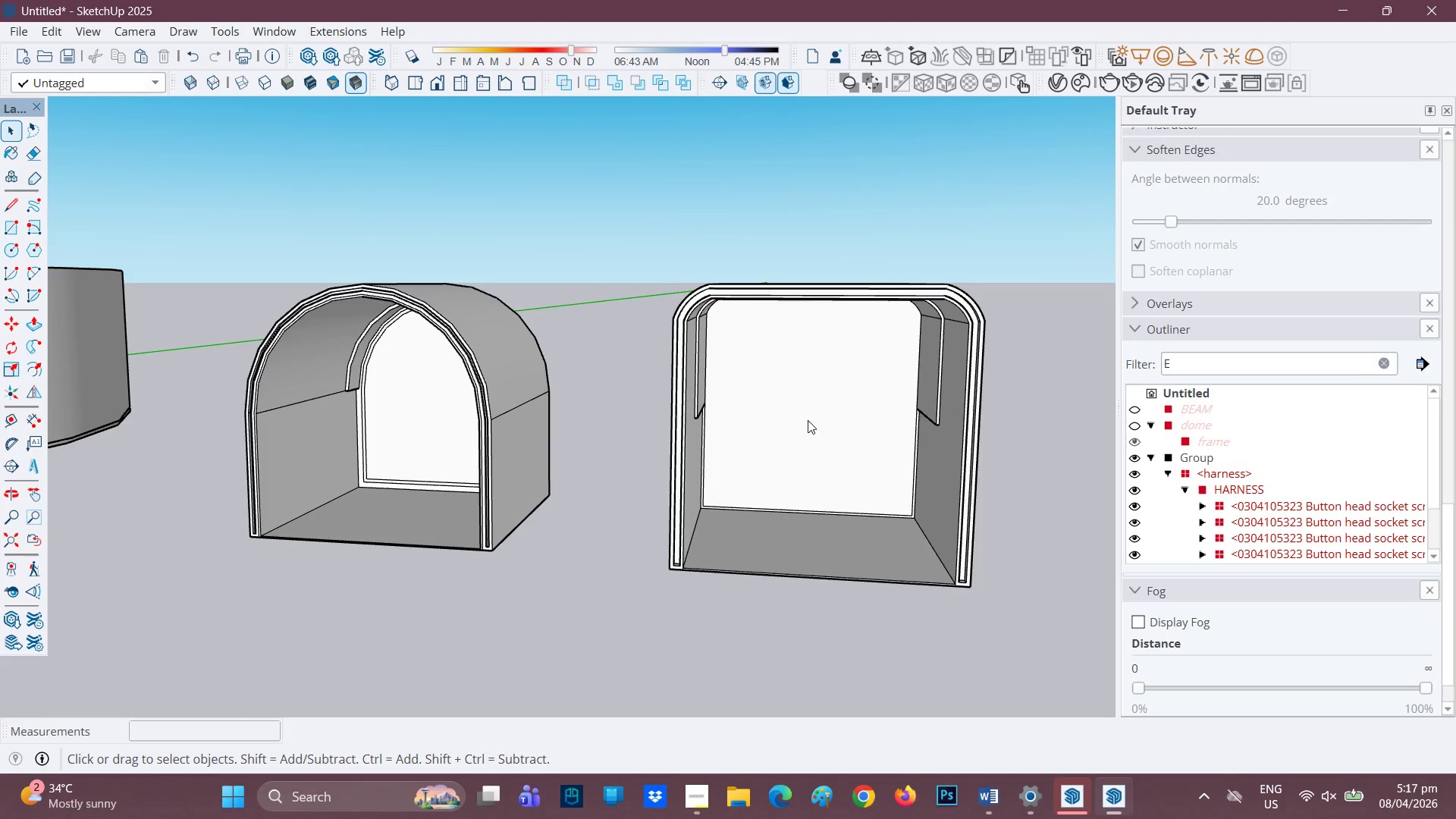 
wait(9.33)
 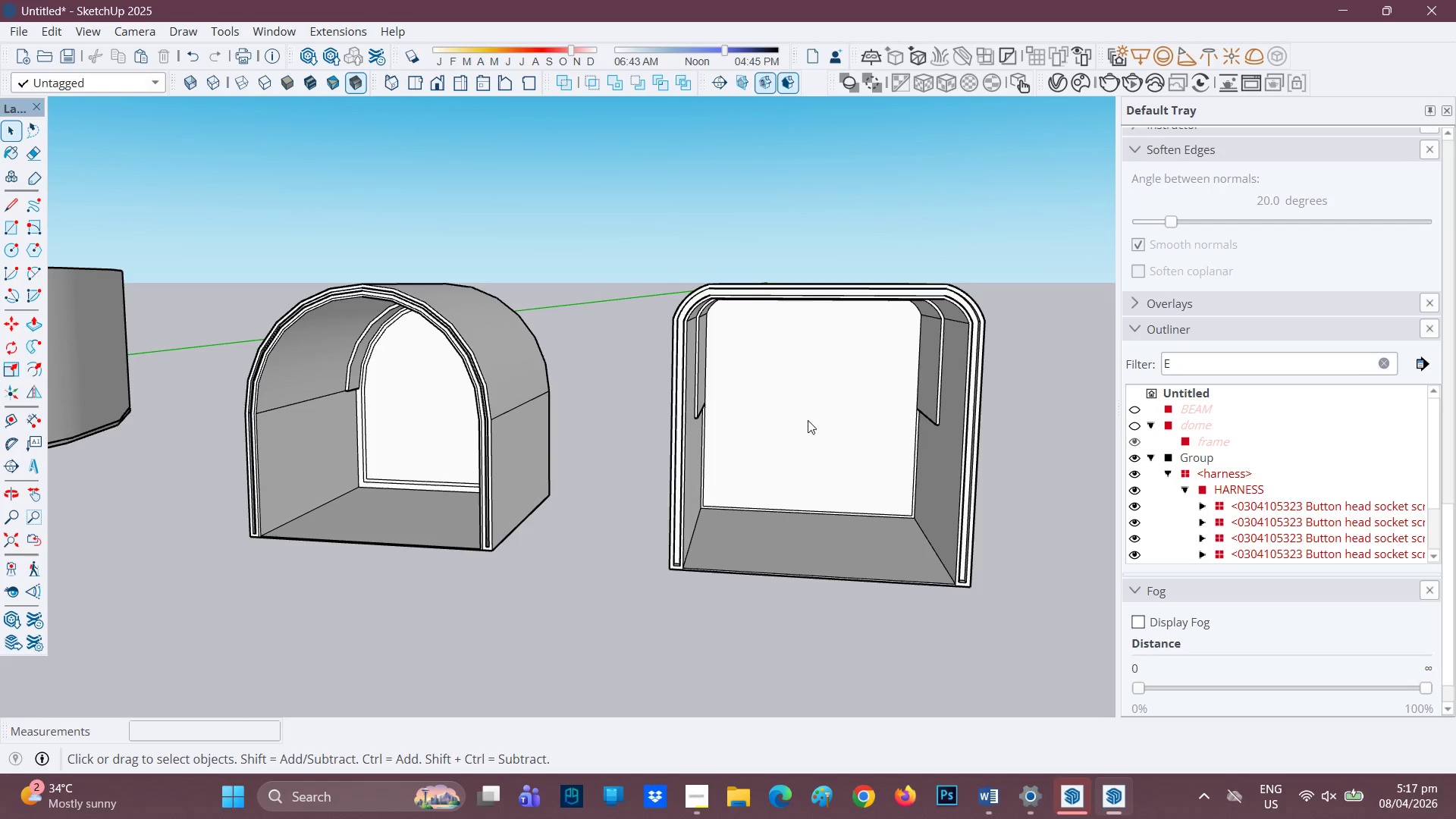 
left_click([444, 532])
 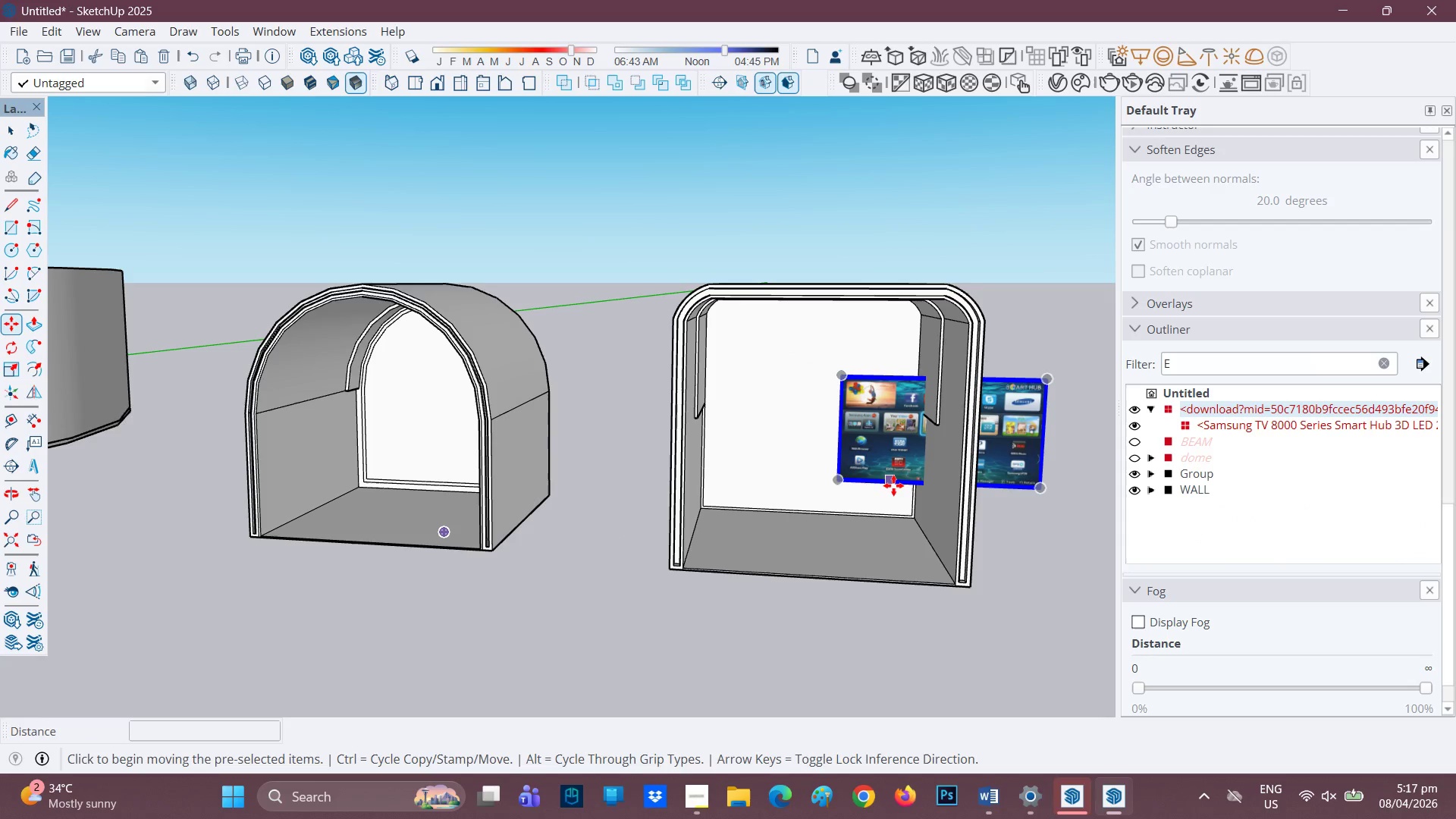 
left_click([894, 485])
 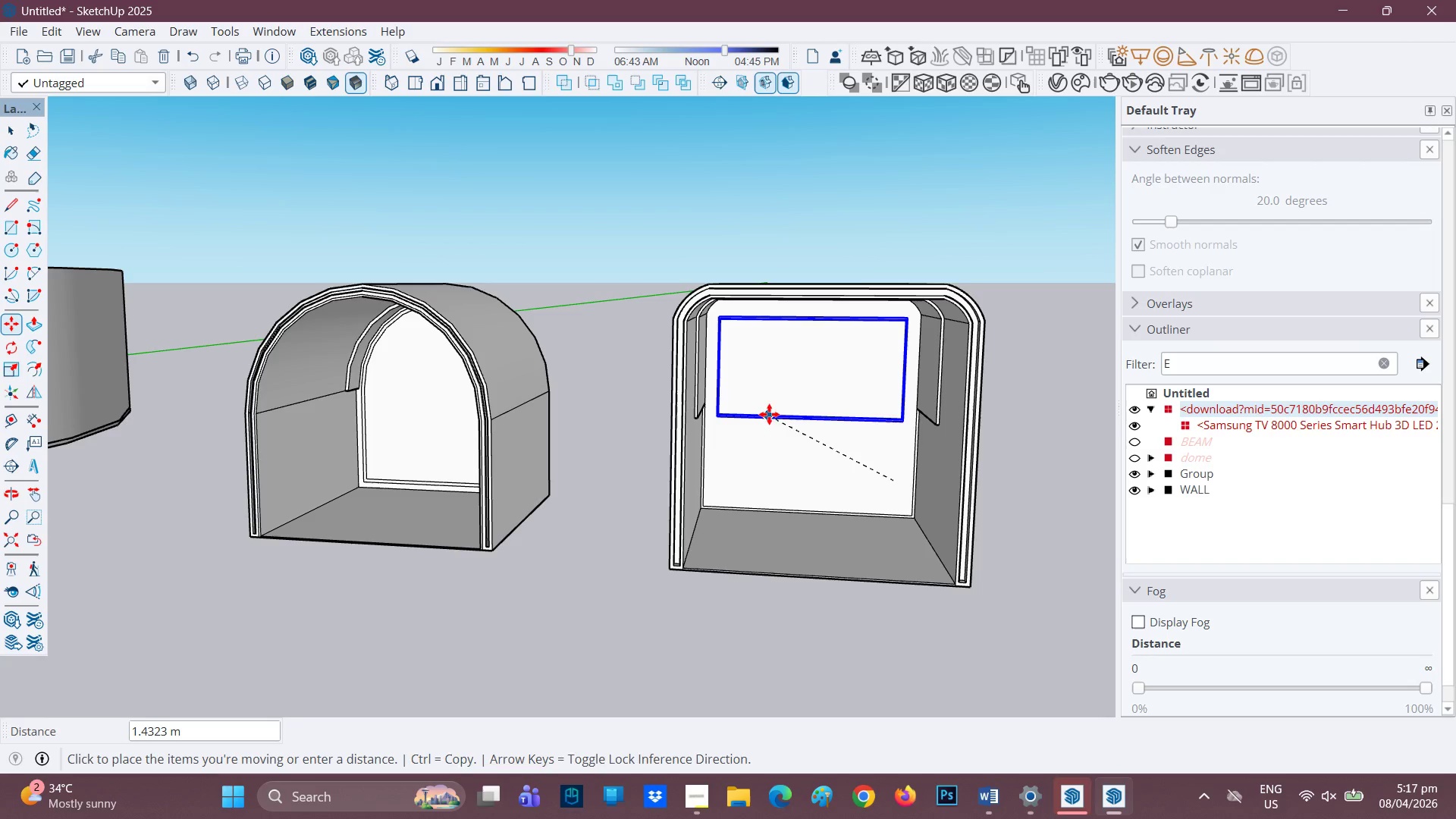 
wait(8.5)
 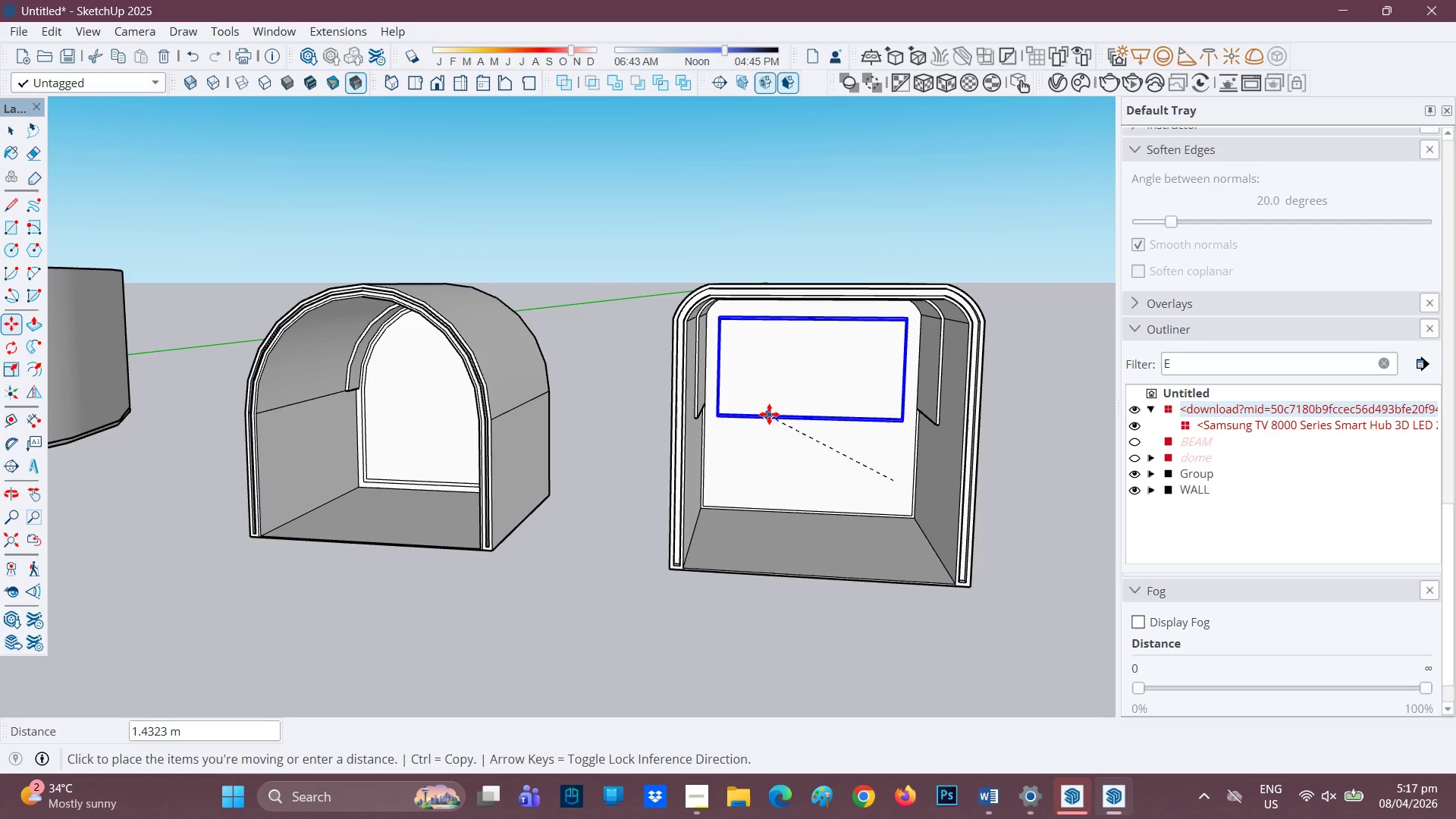 
left_click([770, 425])
 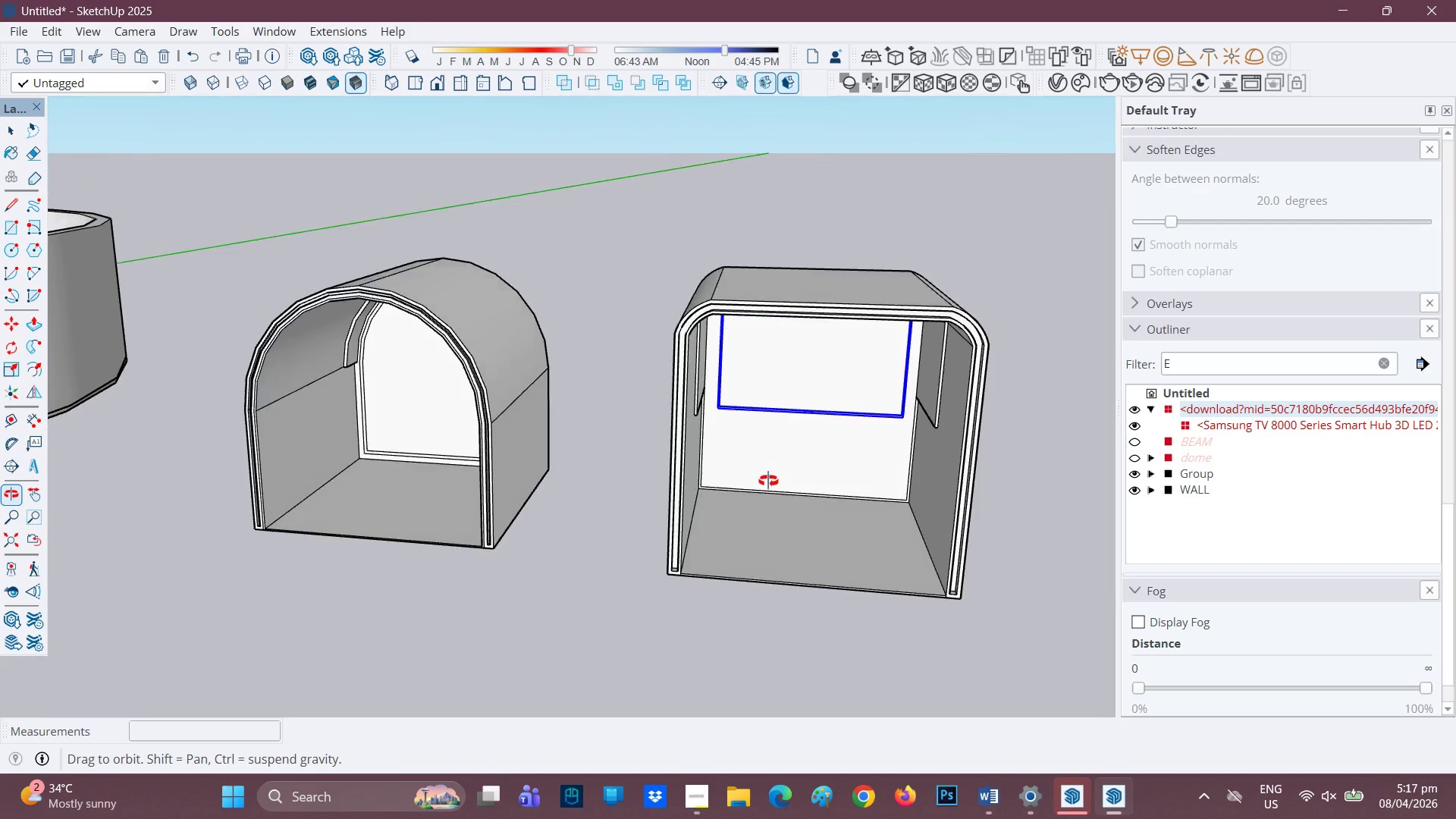 
scroll: coordinate [843, 379], scroll_direction: up, amount: 11.0
 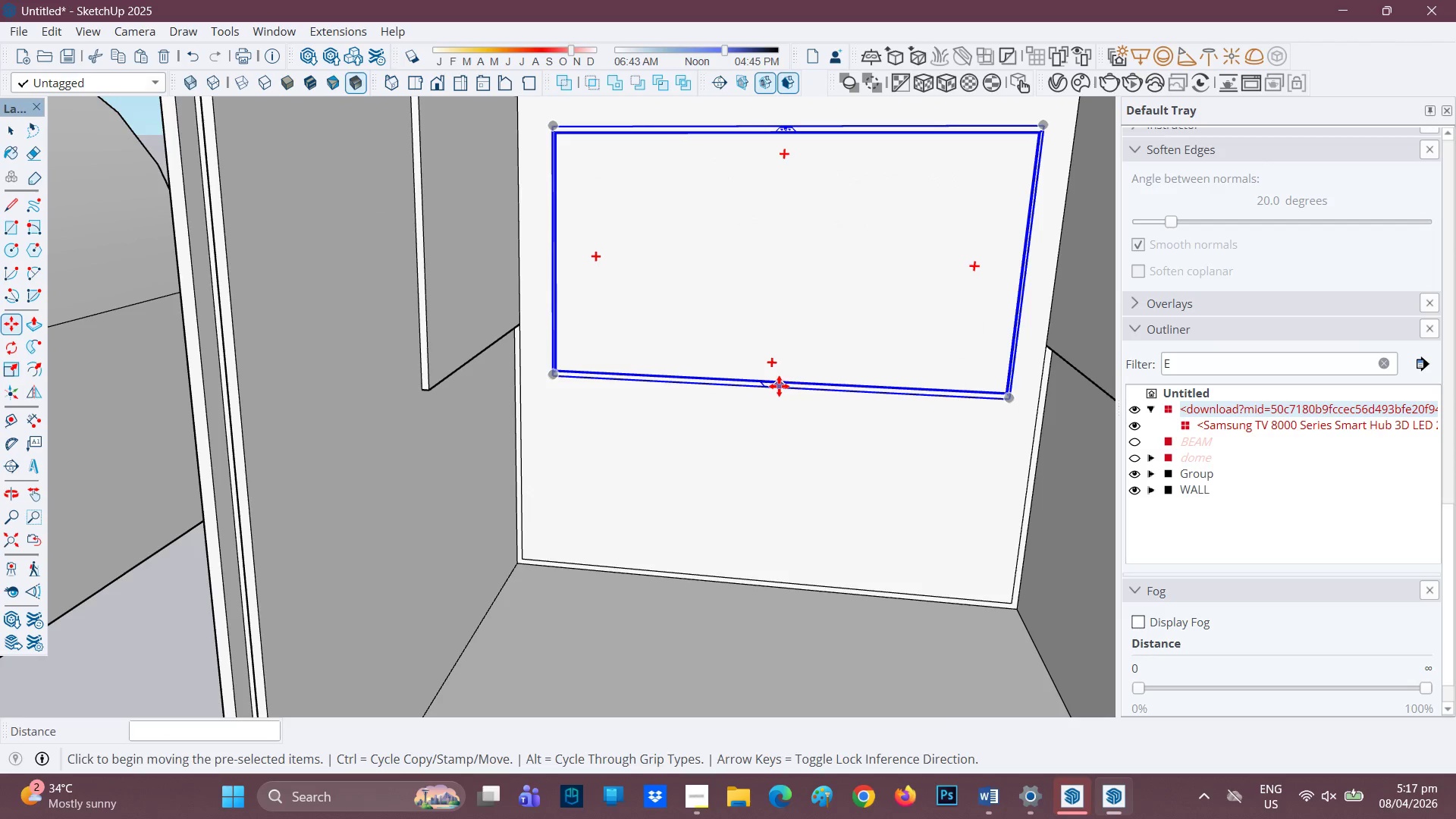 
left_click([779, 385])
 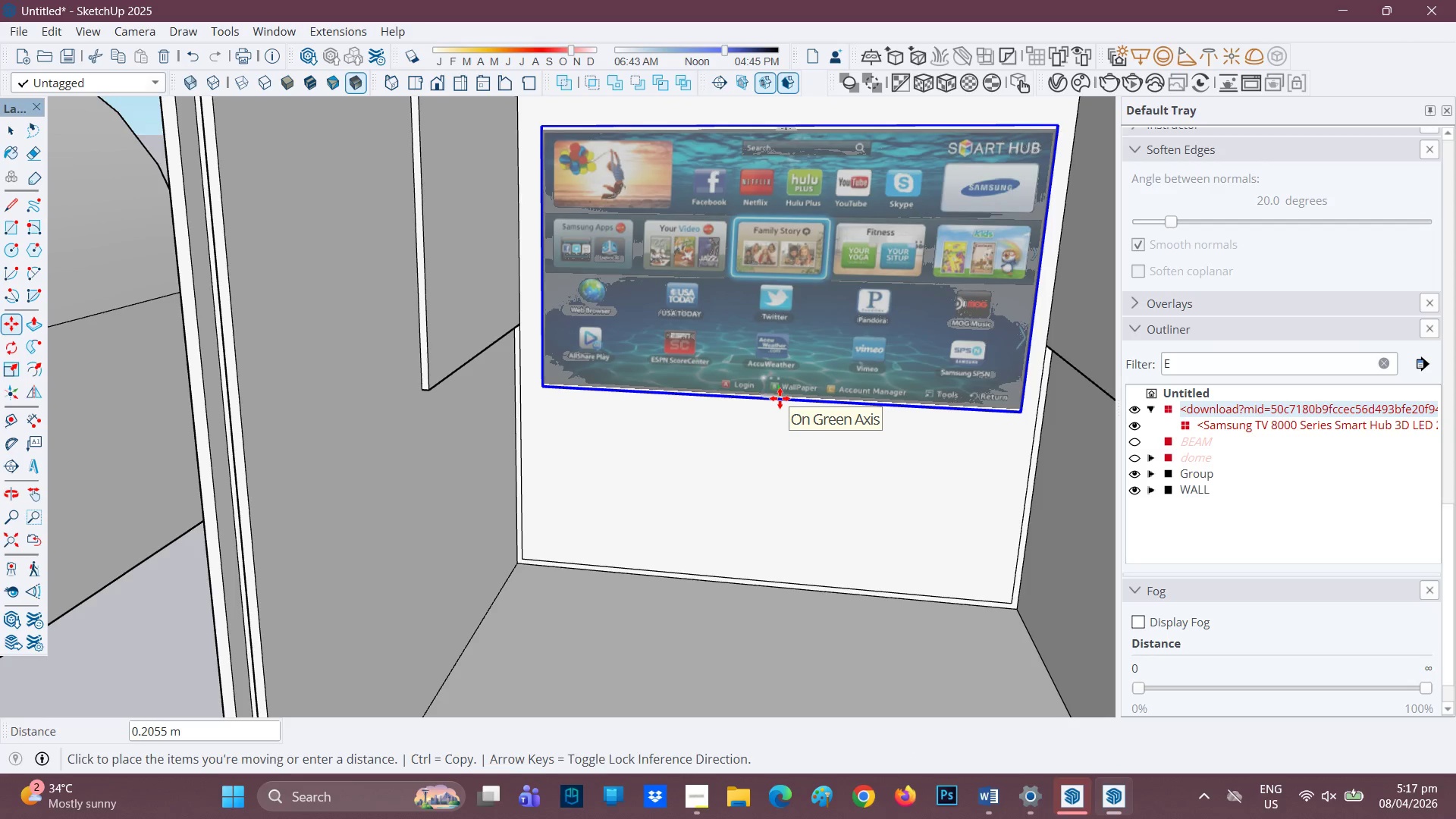 
scroll: coordinate [821, 460], scroll_direction: down, amount: 13.0
 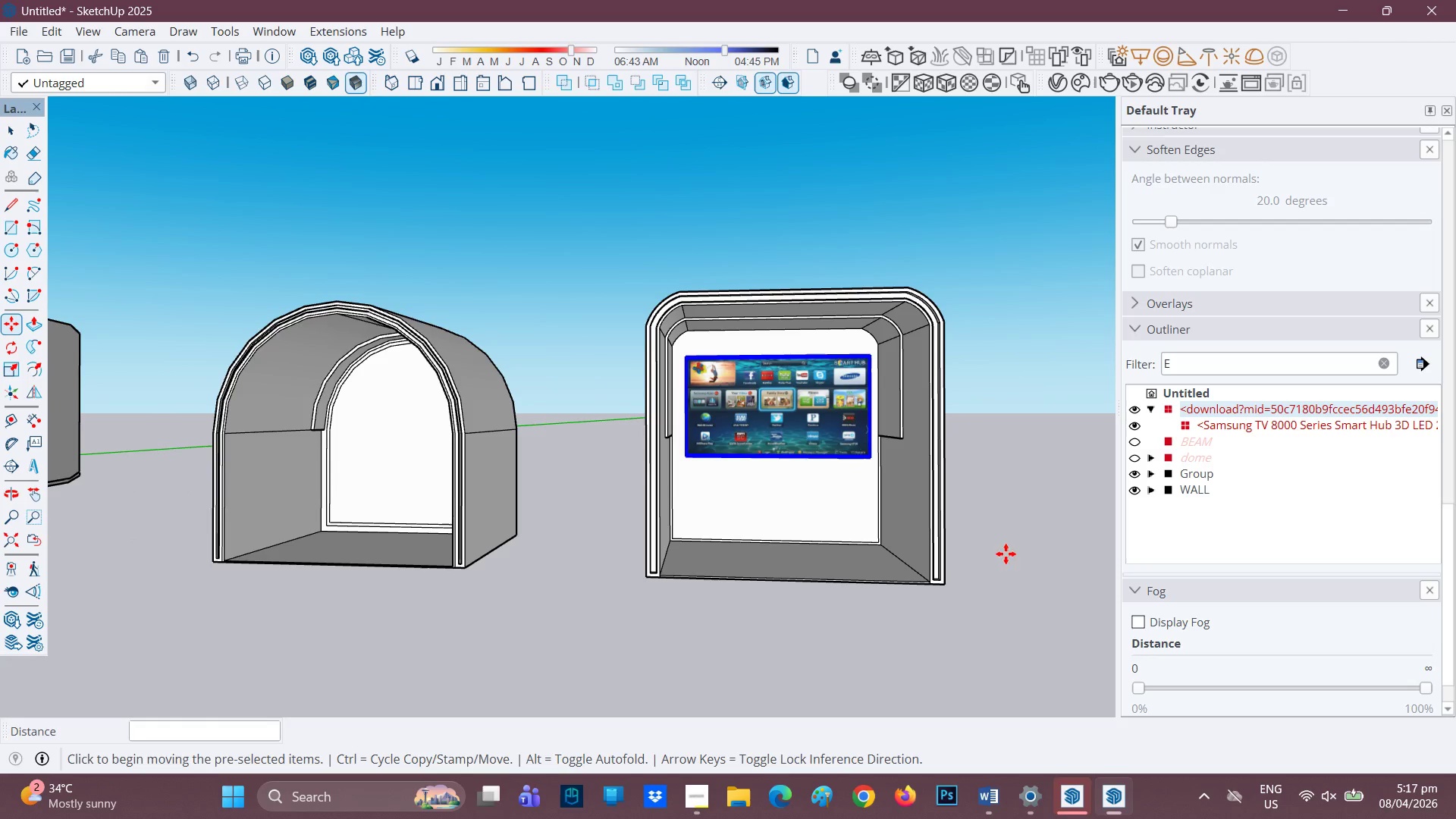 
key(Space)
 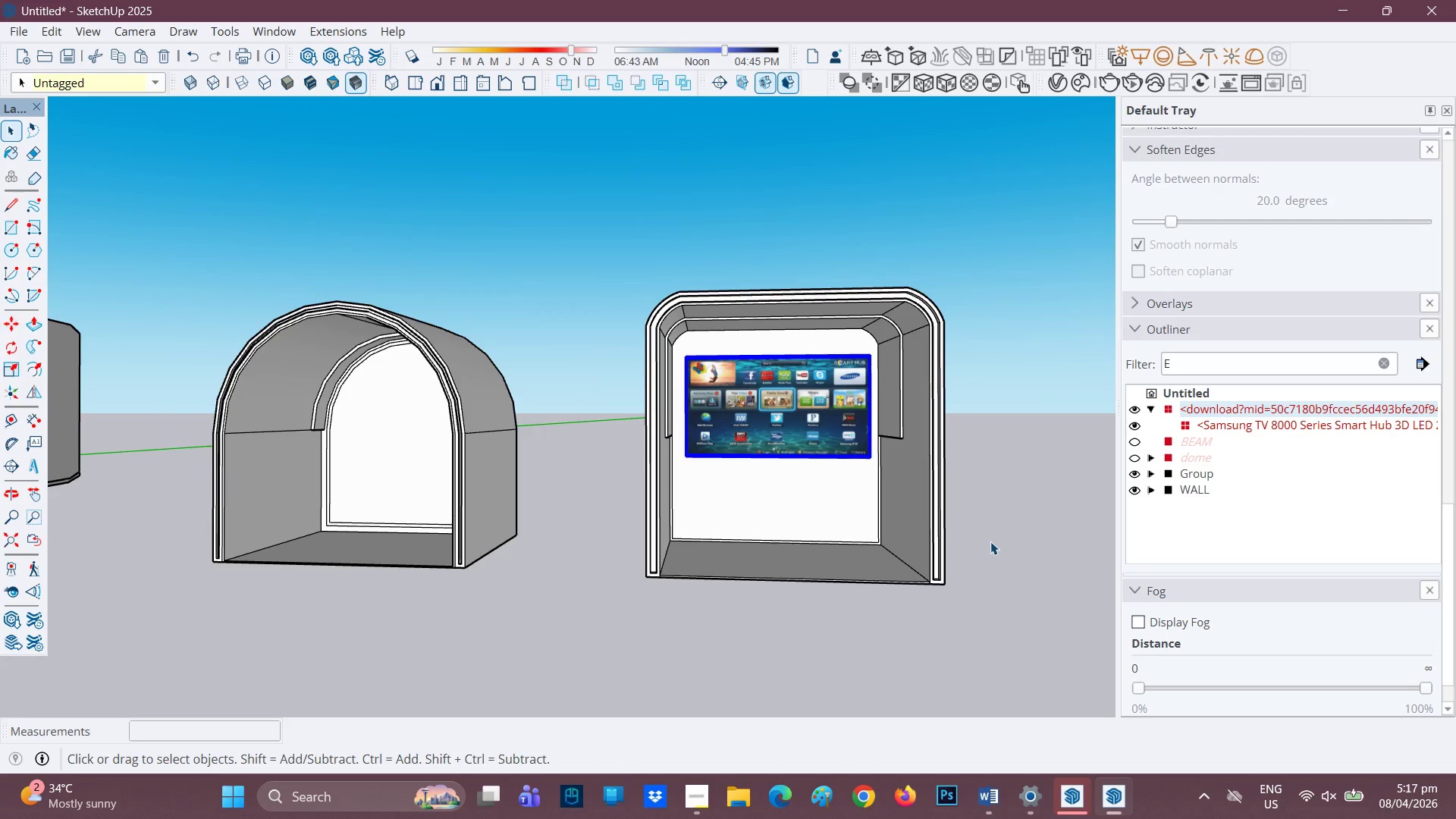 
left_click([990, 541])
 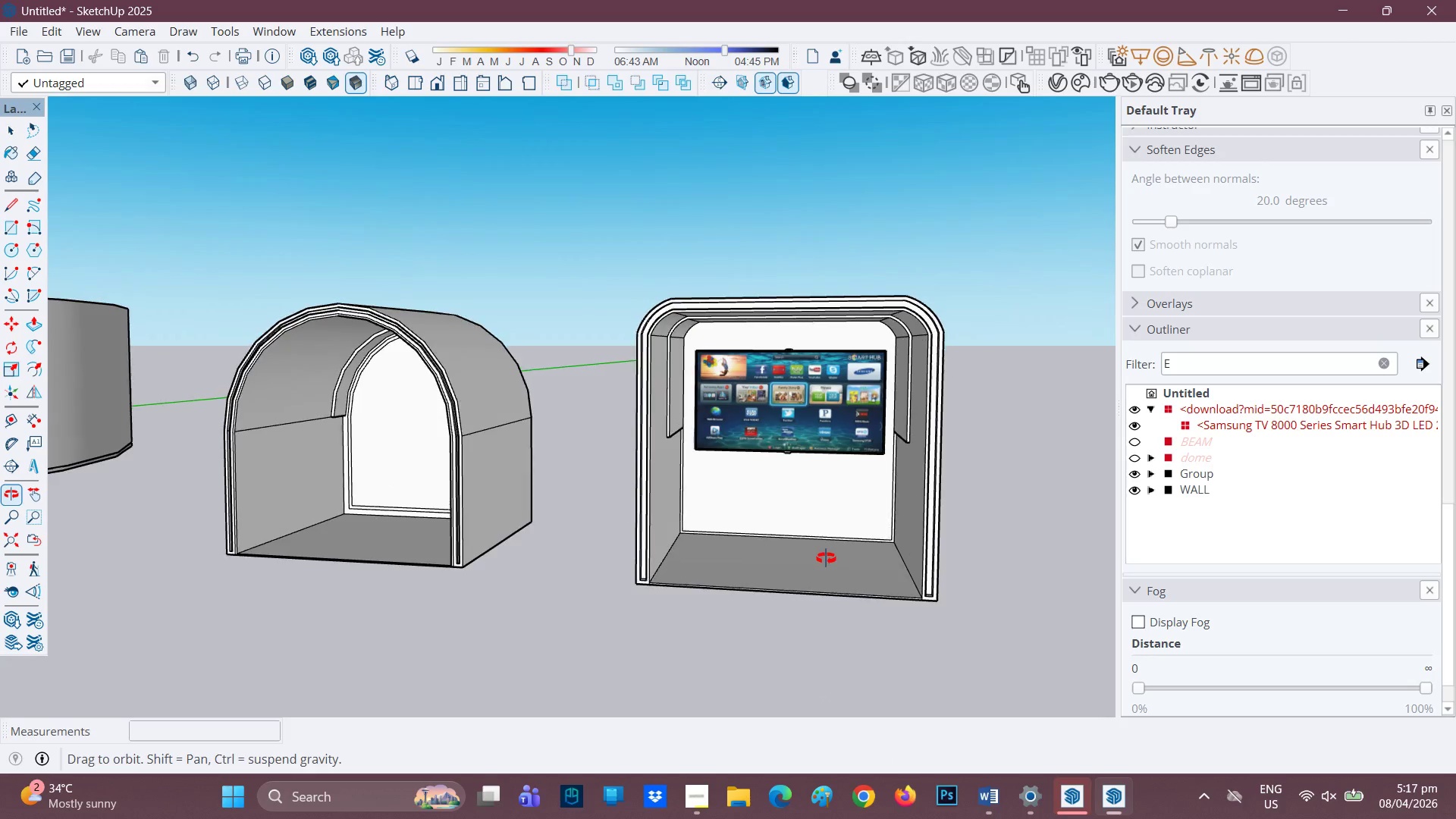 
scroll: coordinate [787, 357], scroll_direction: up, amount: 11.0
 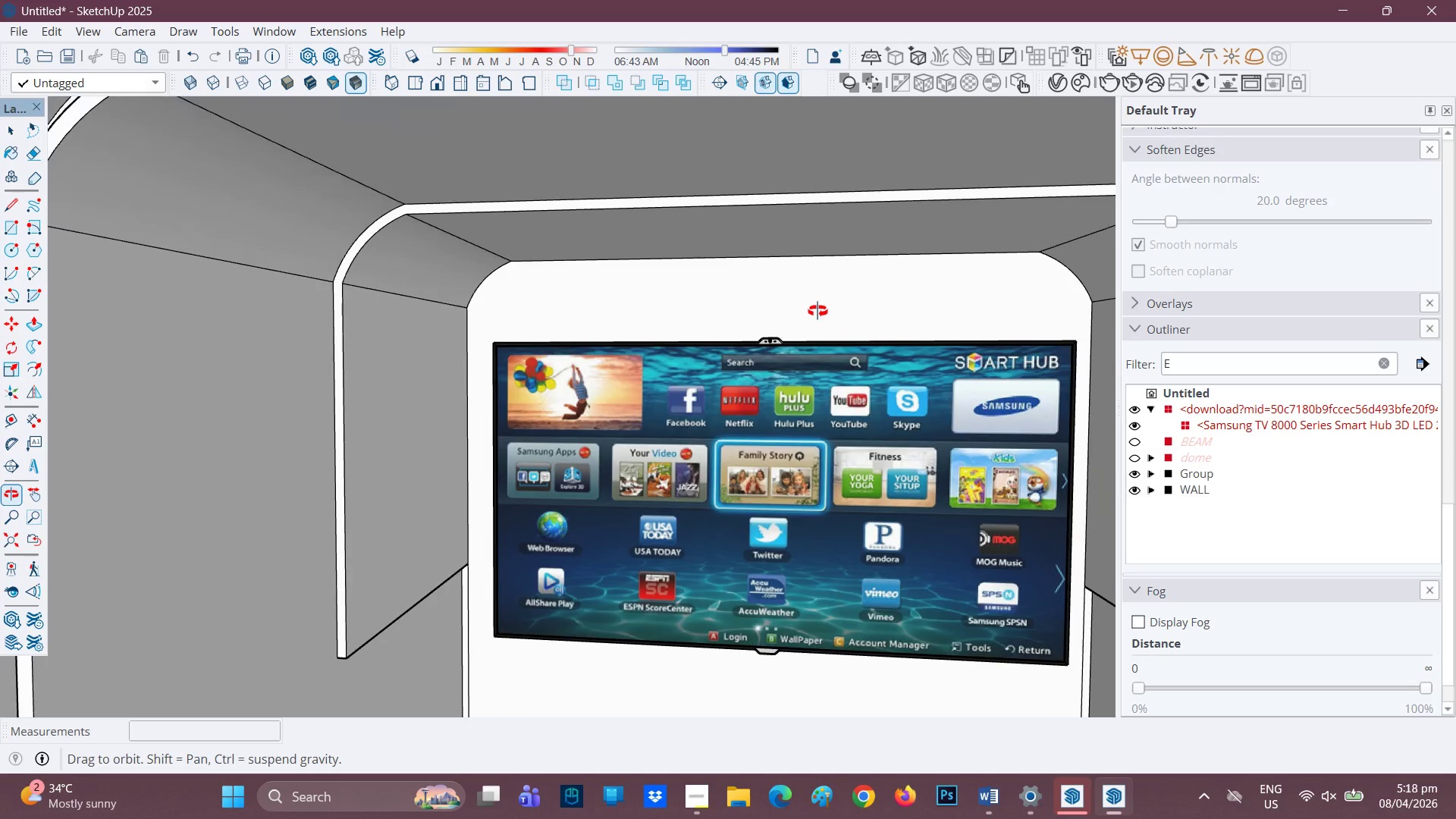 
scroll: coordinate [852, 537], scroll_direction: down, amount: 12.0
 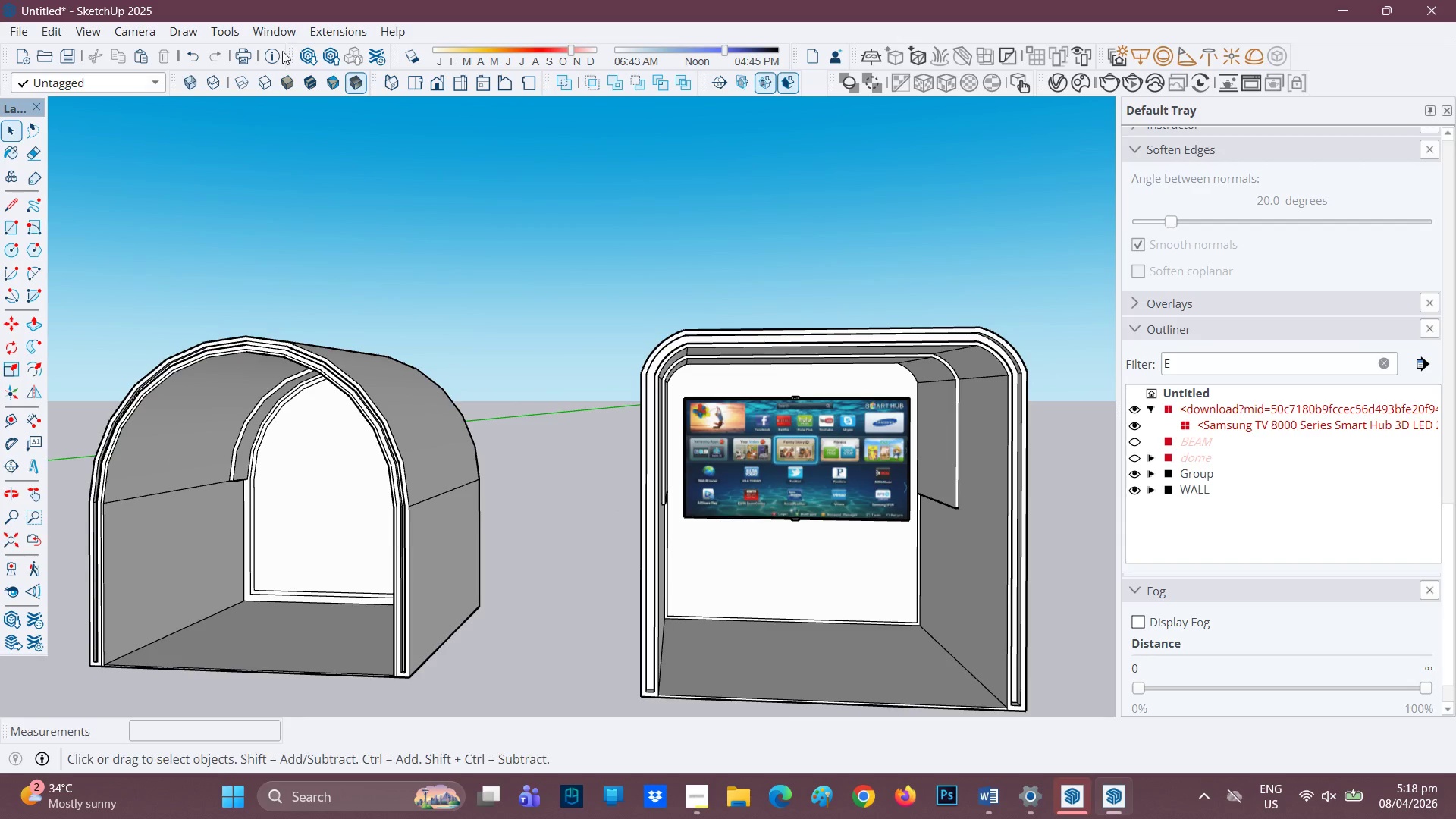 
left_click([305, 50])
 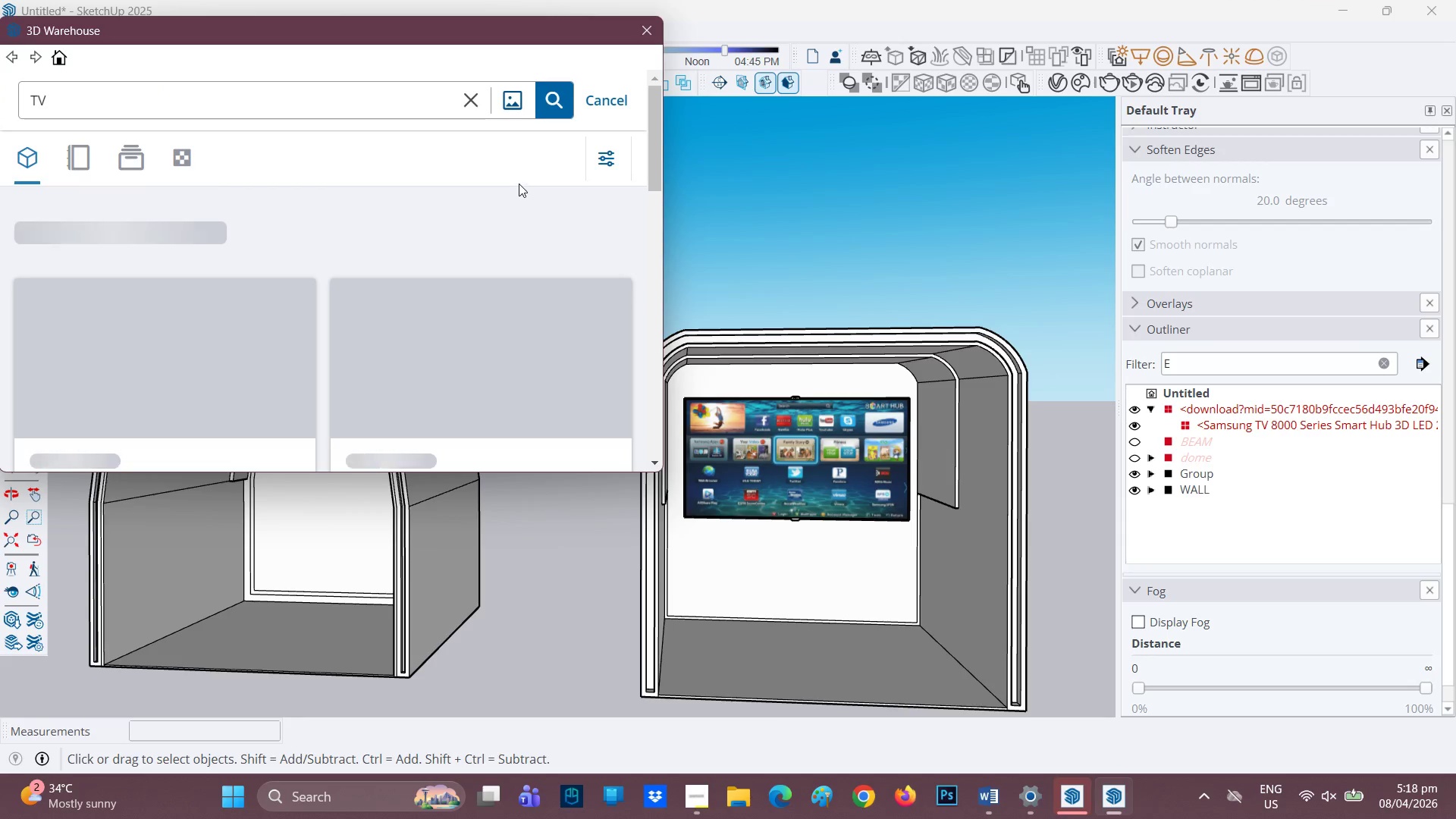 
wait(7.16)
 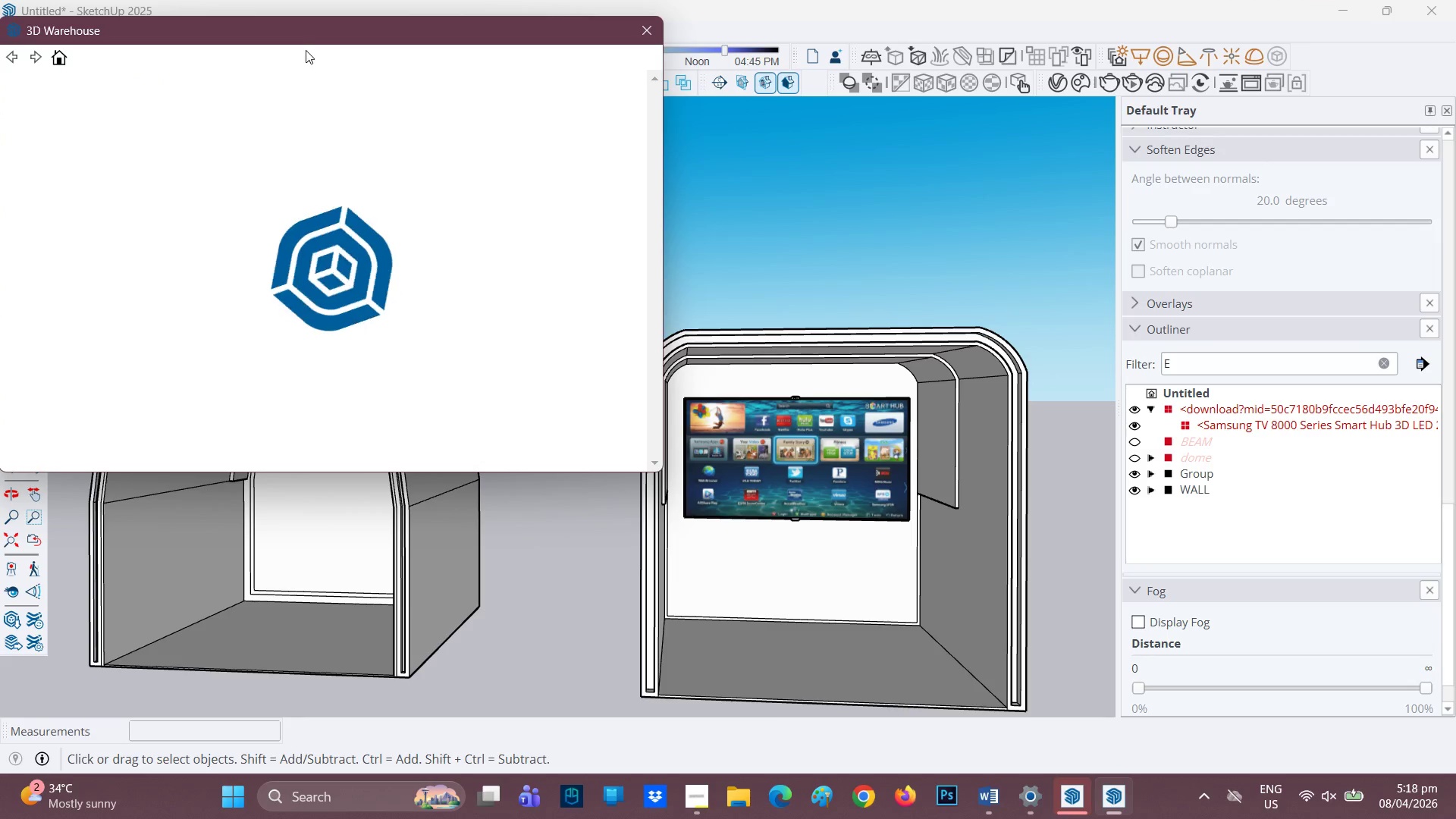 
left_click([158, 106])
 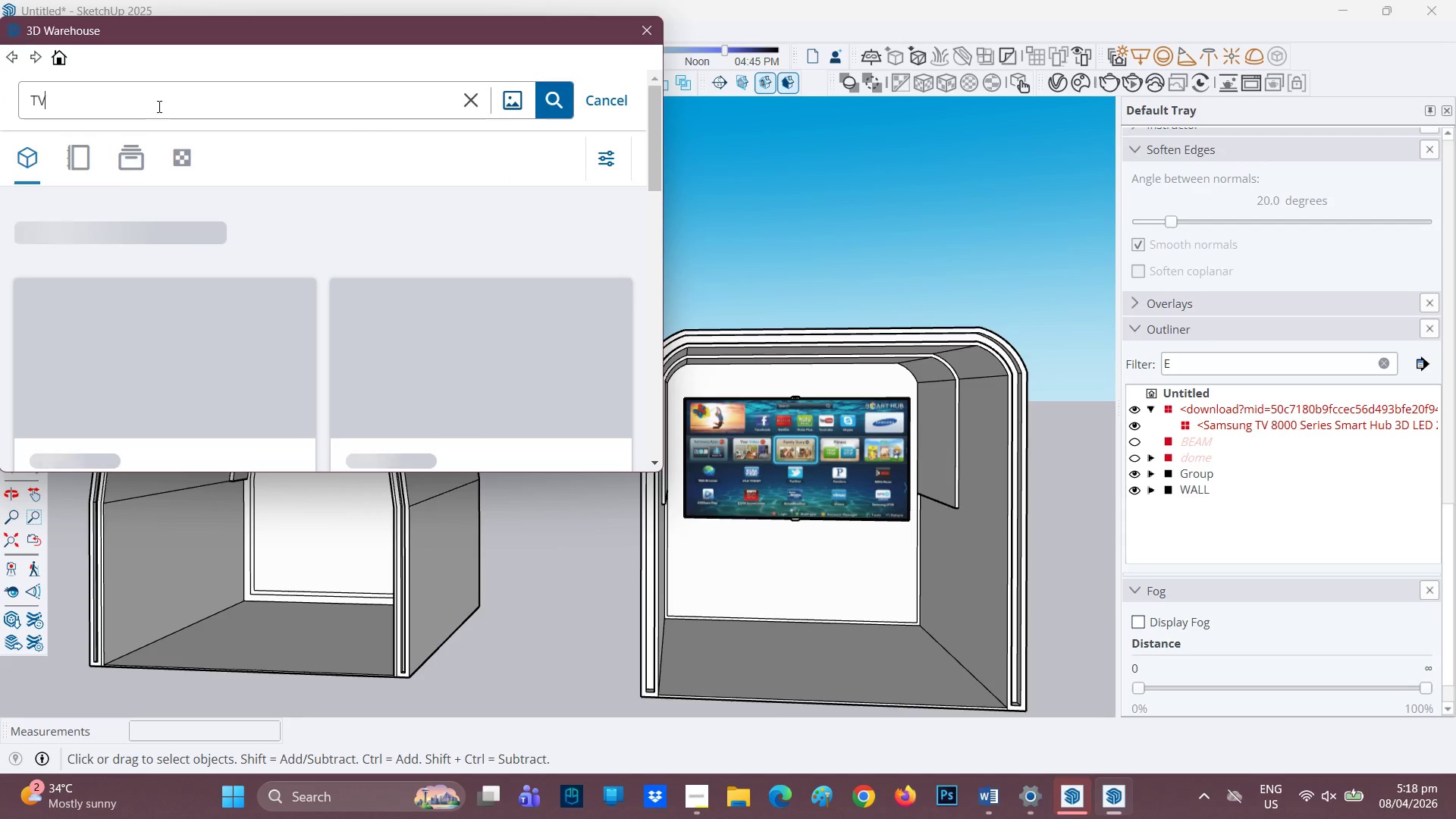 
left_click_drag(start_coordinate=[158, 106], to_coordinate=[14, 103])
 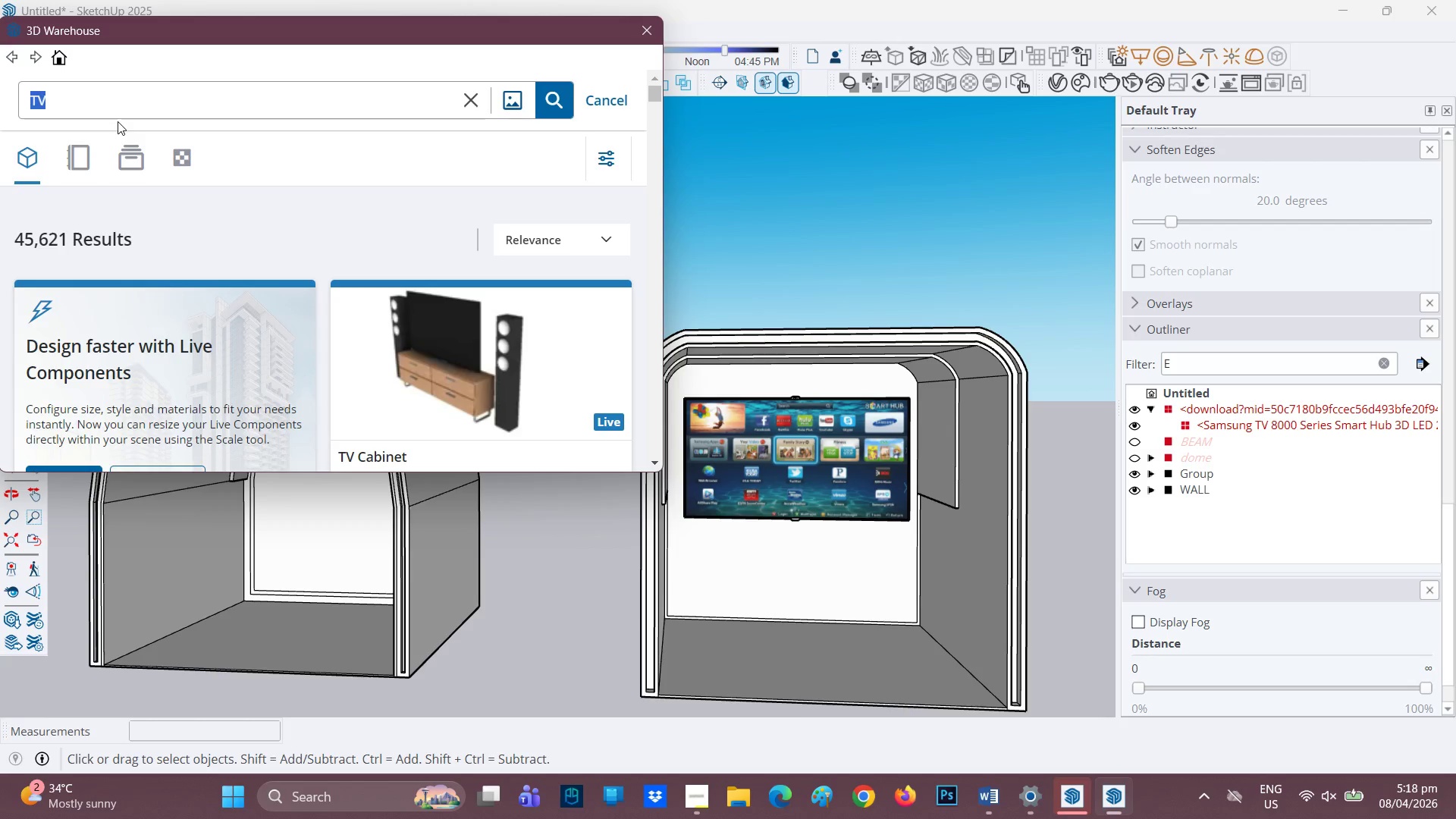 
wait(50.28)
 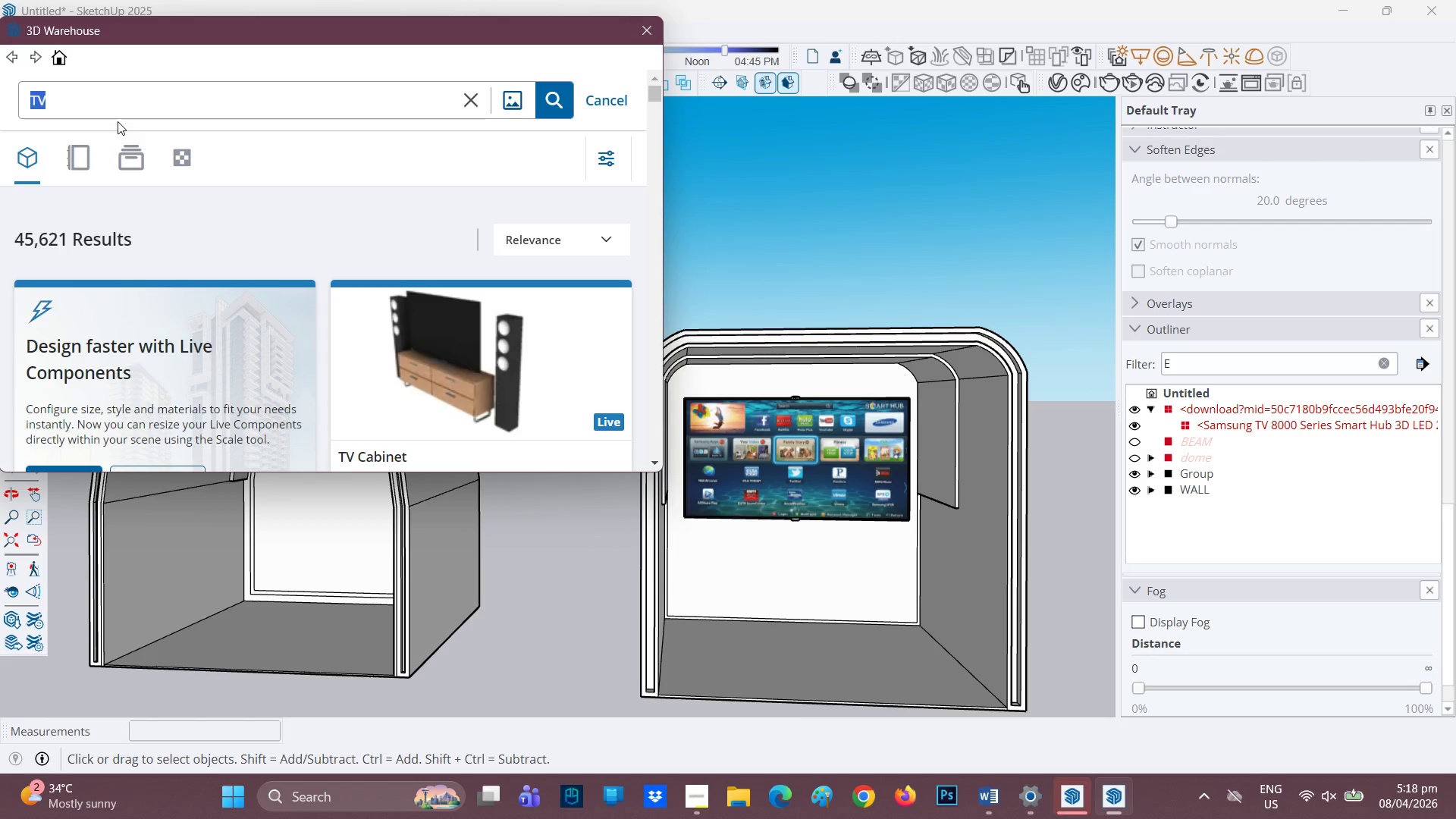 
type(HOSPITAL FORNITURE)
 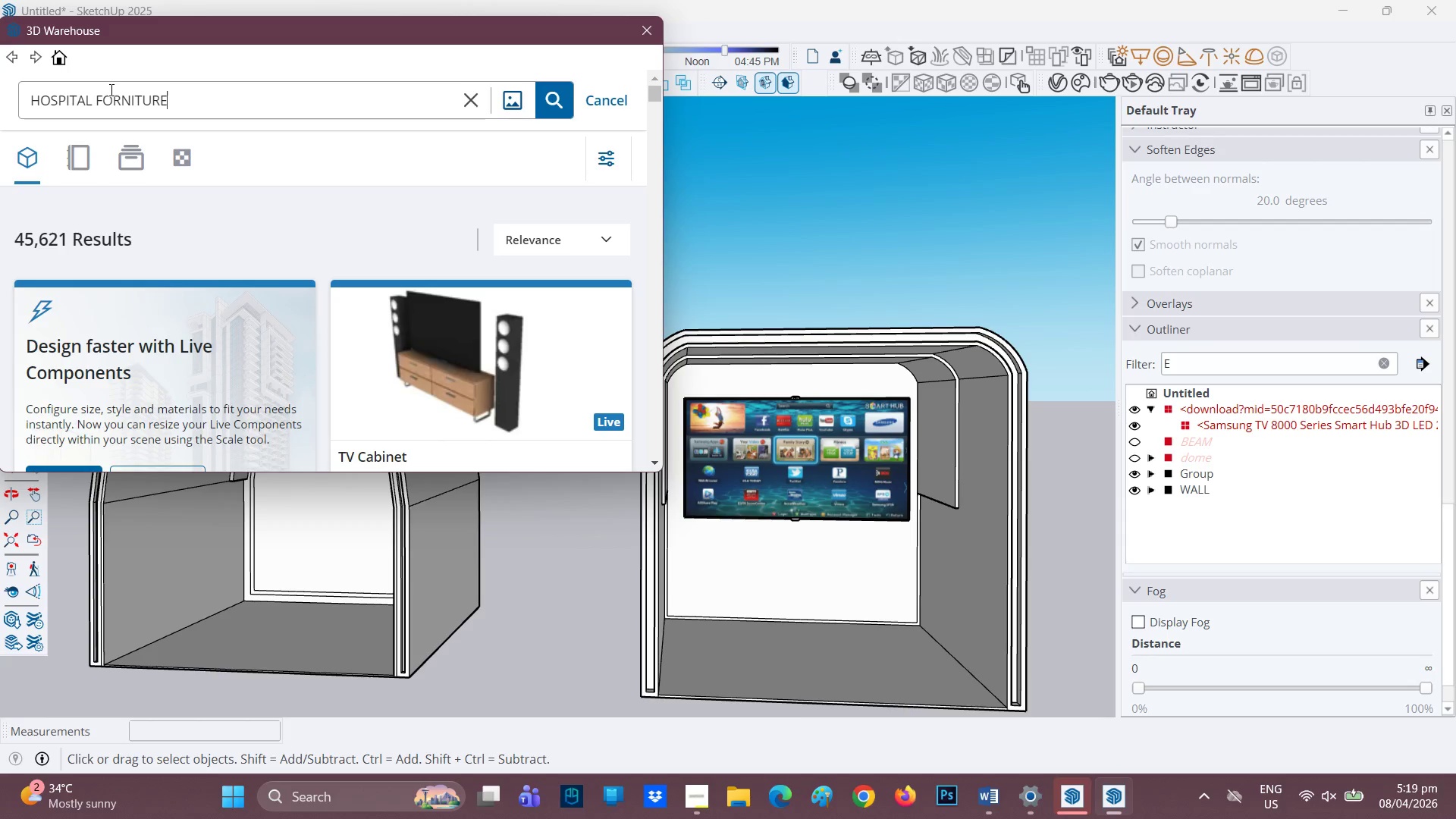 
left_click([110, 89])
 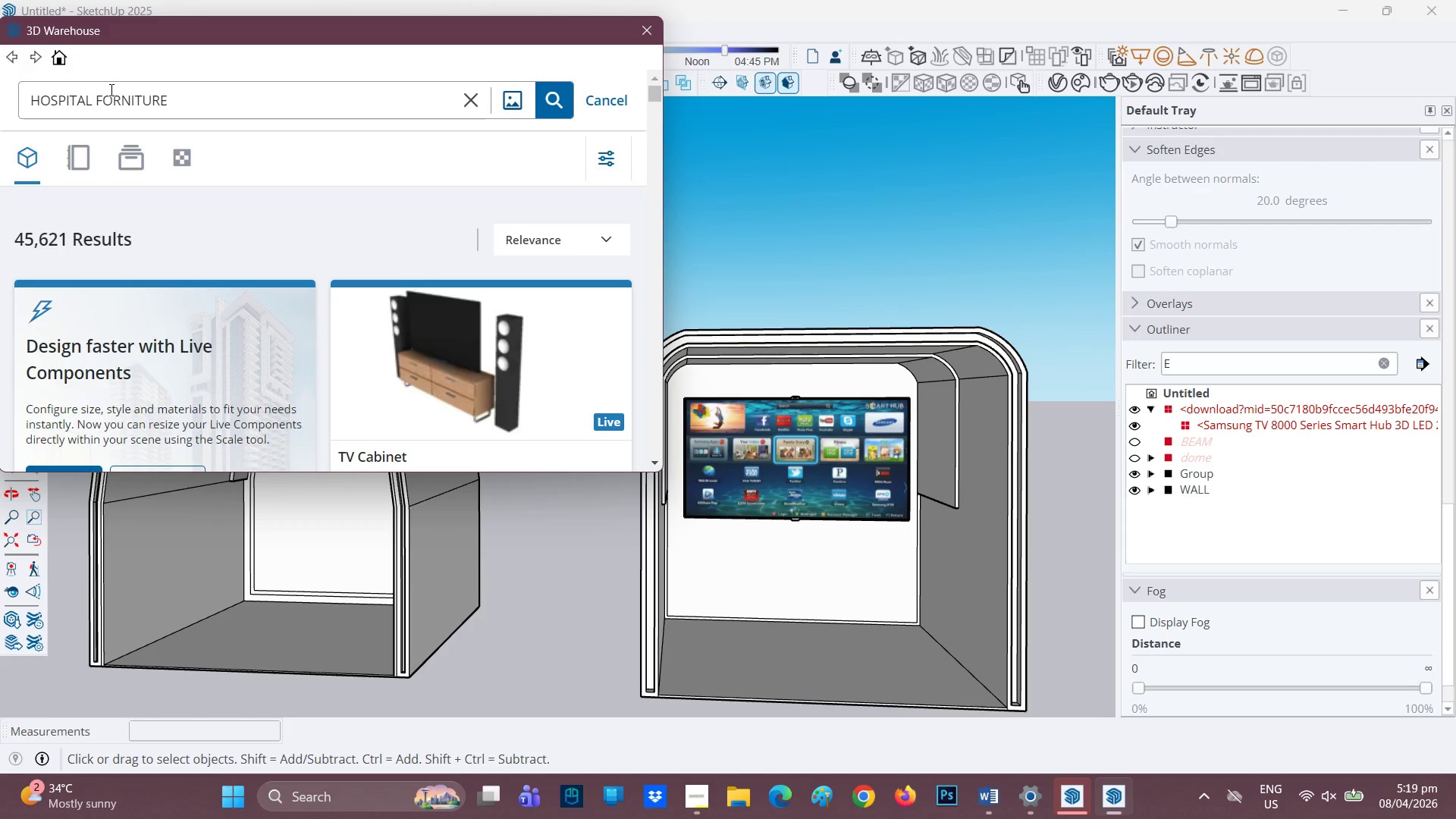 
key(Backspace)
 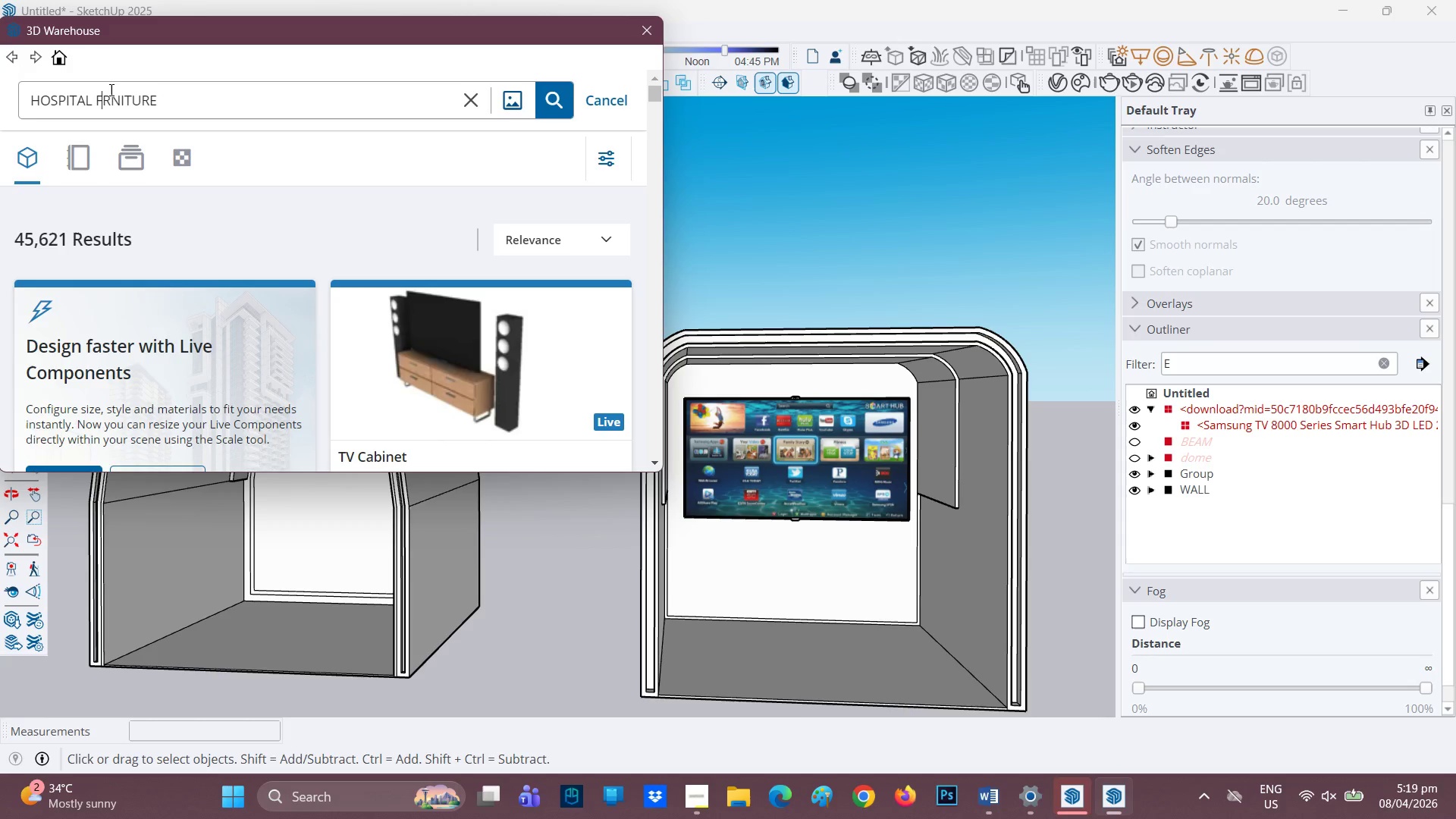 
key(U)
 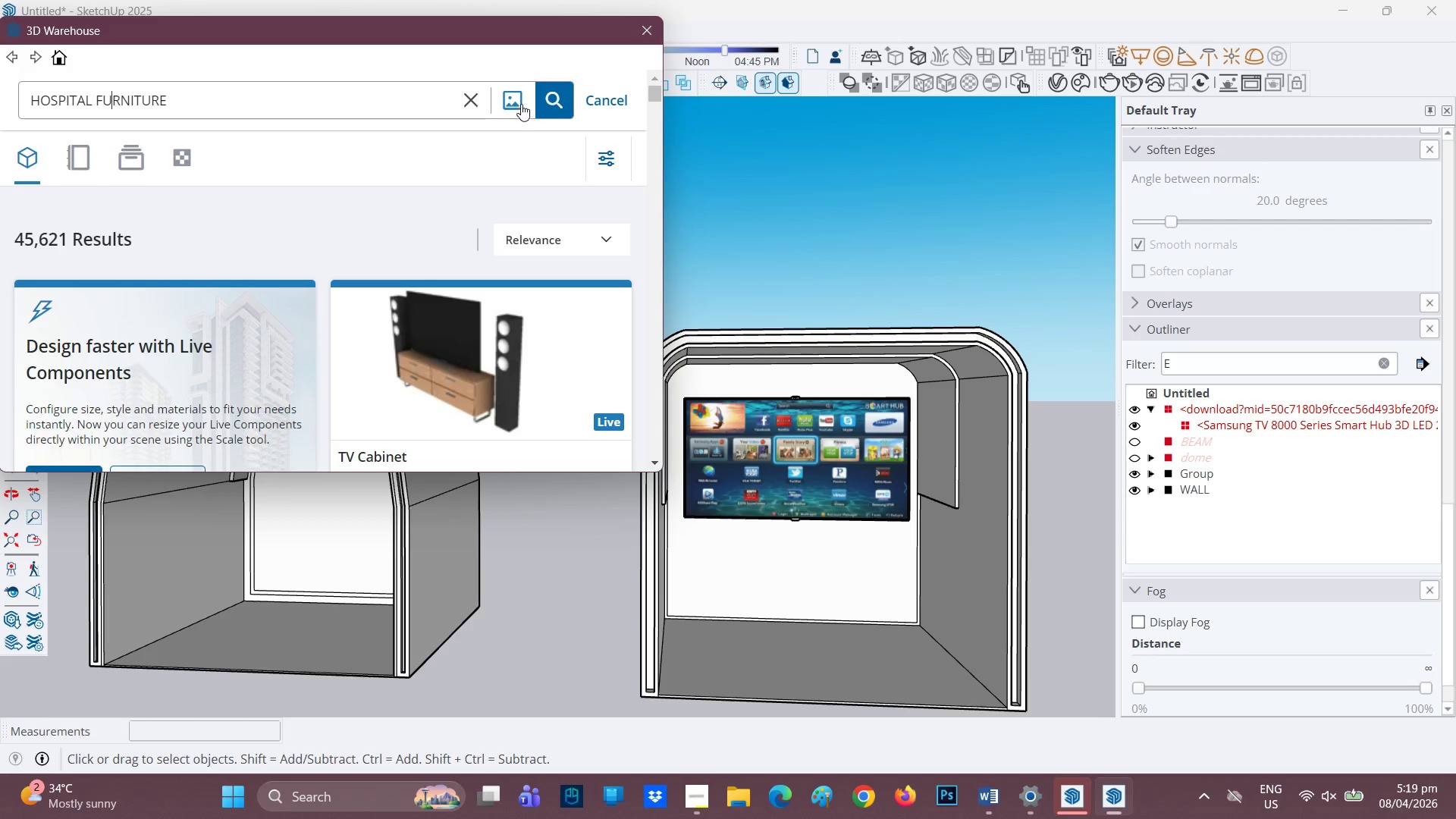 
left_click([545, 97])
 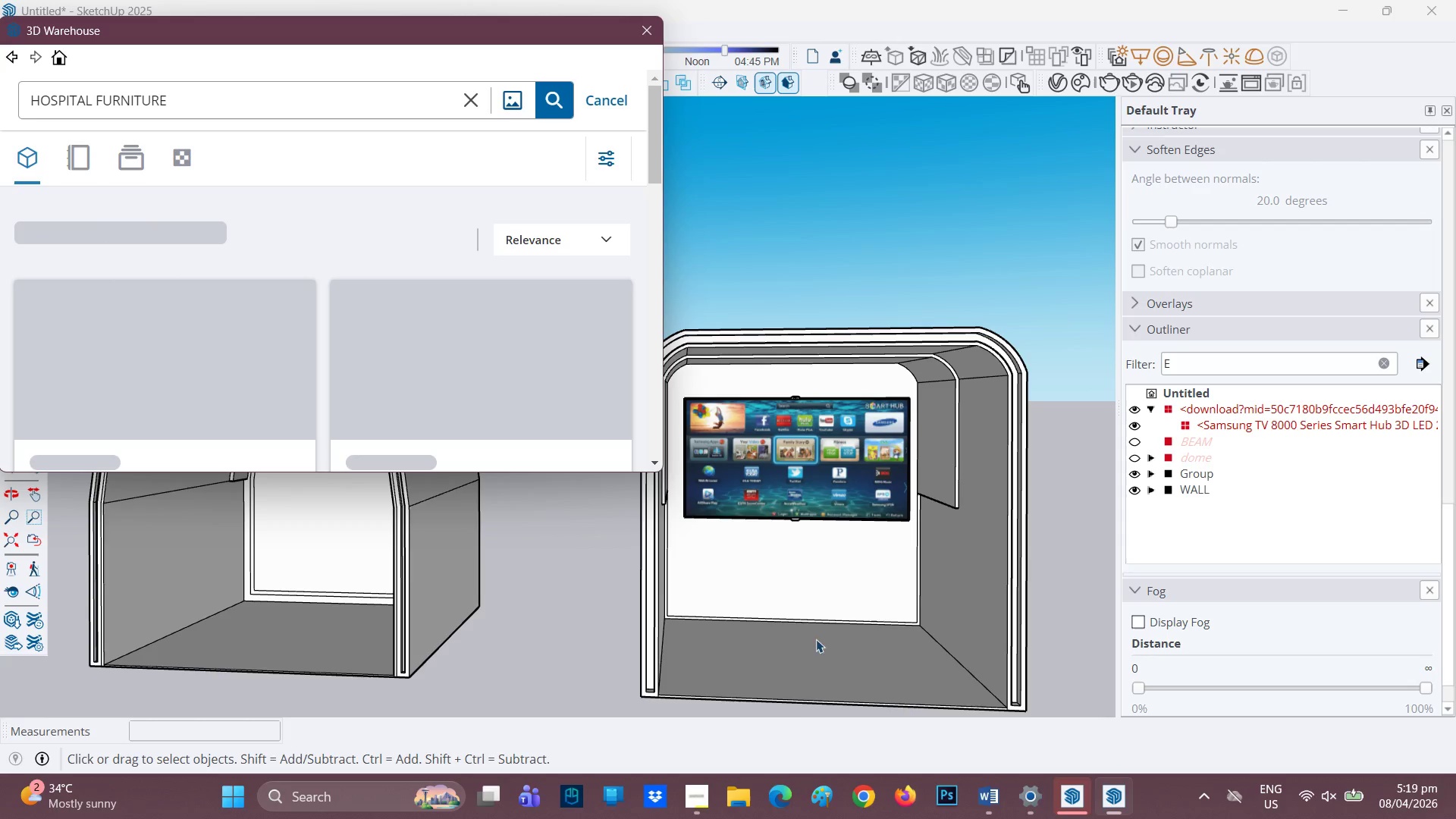 
left_click([690, 792])